 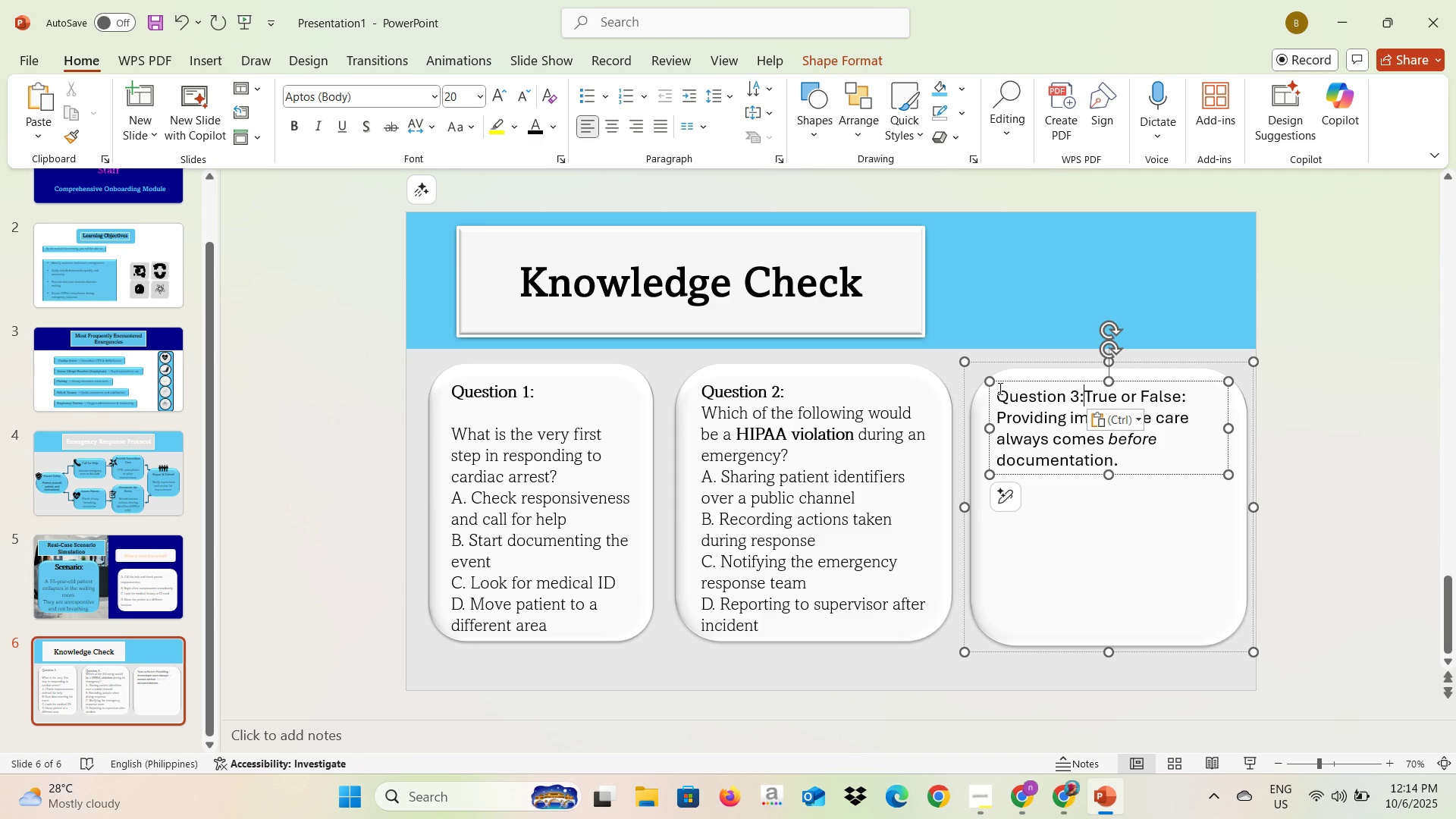 
key(Enter)
 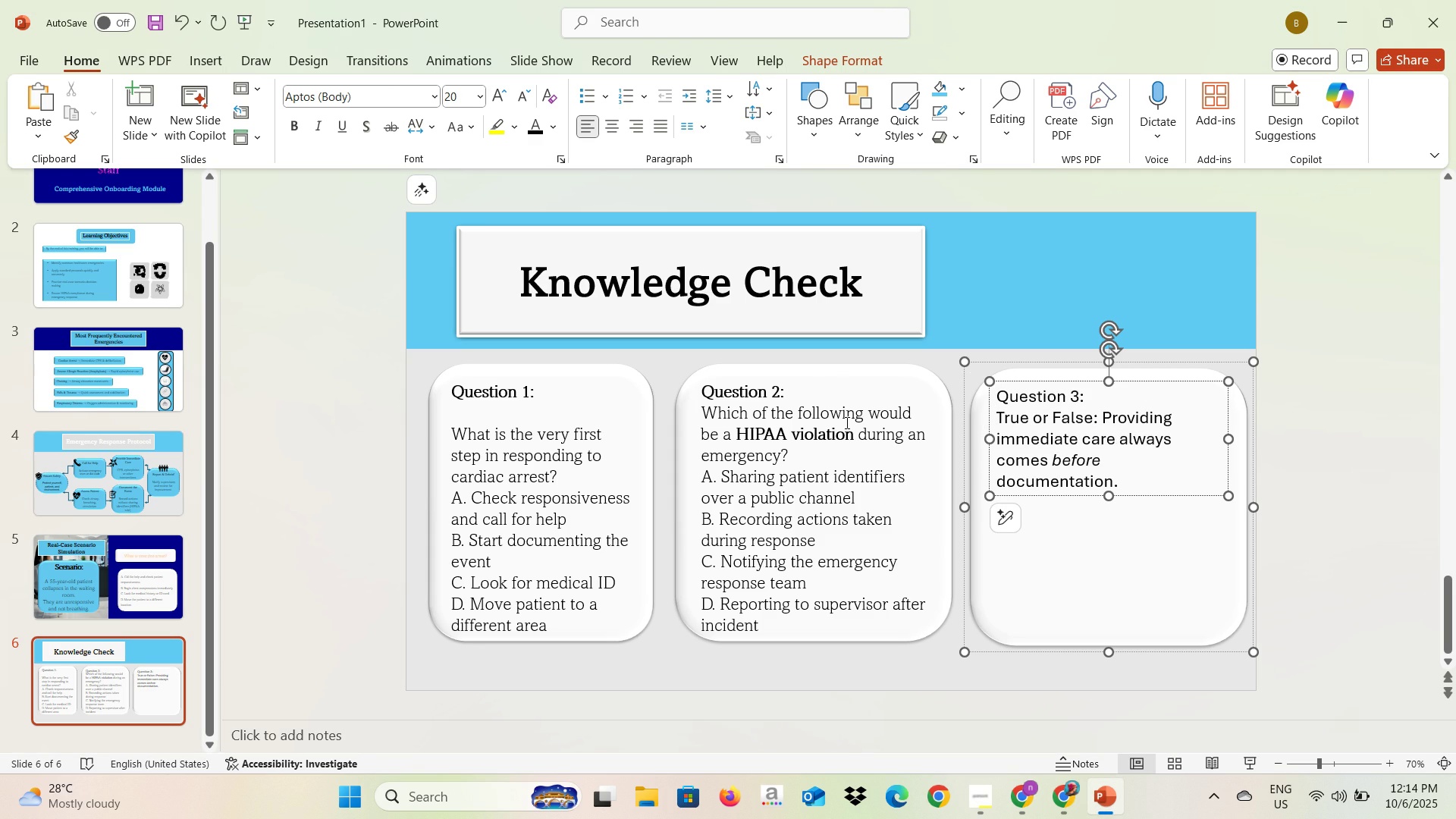 
left_click([823, 386])
 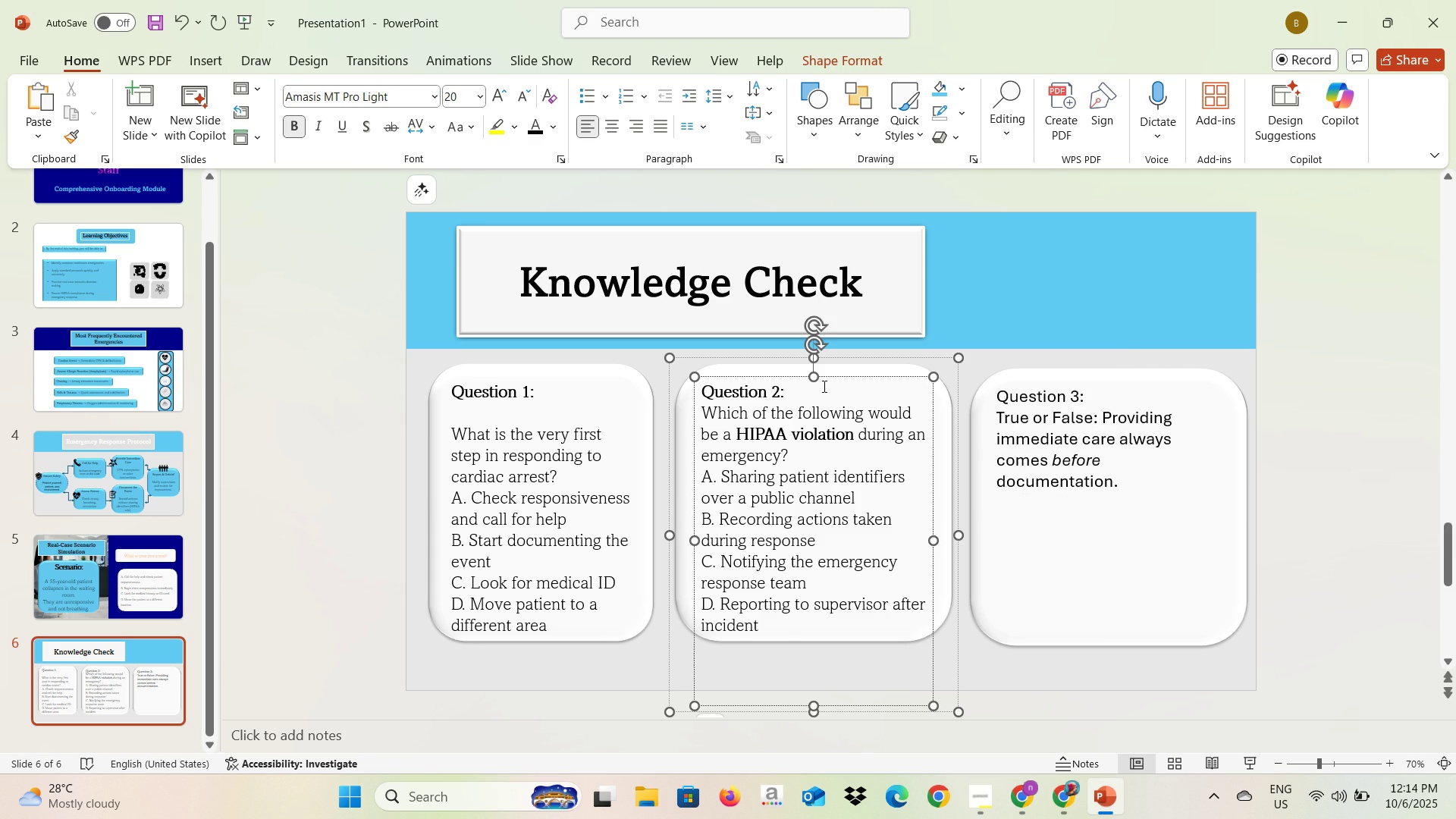 
key(Enter)
 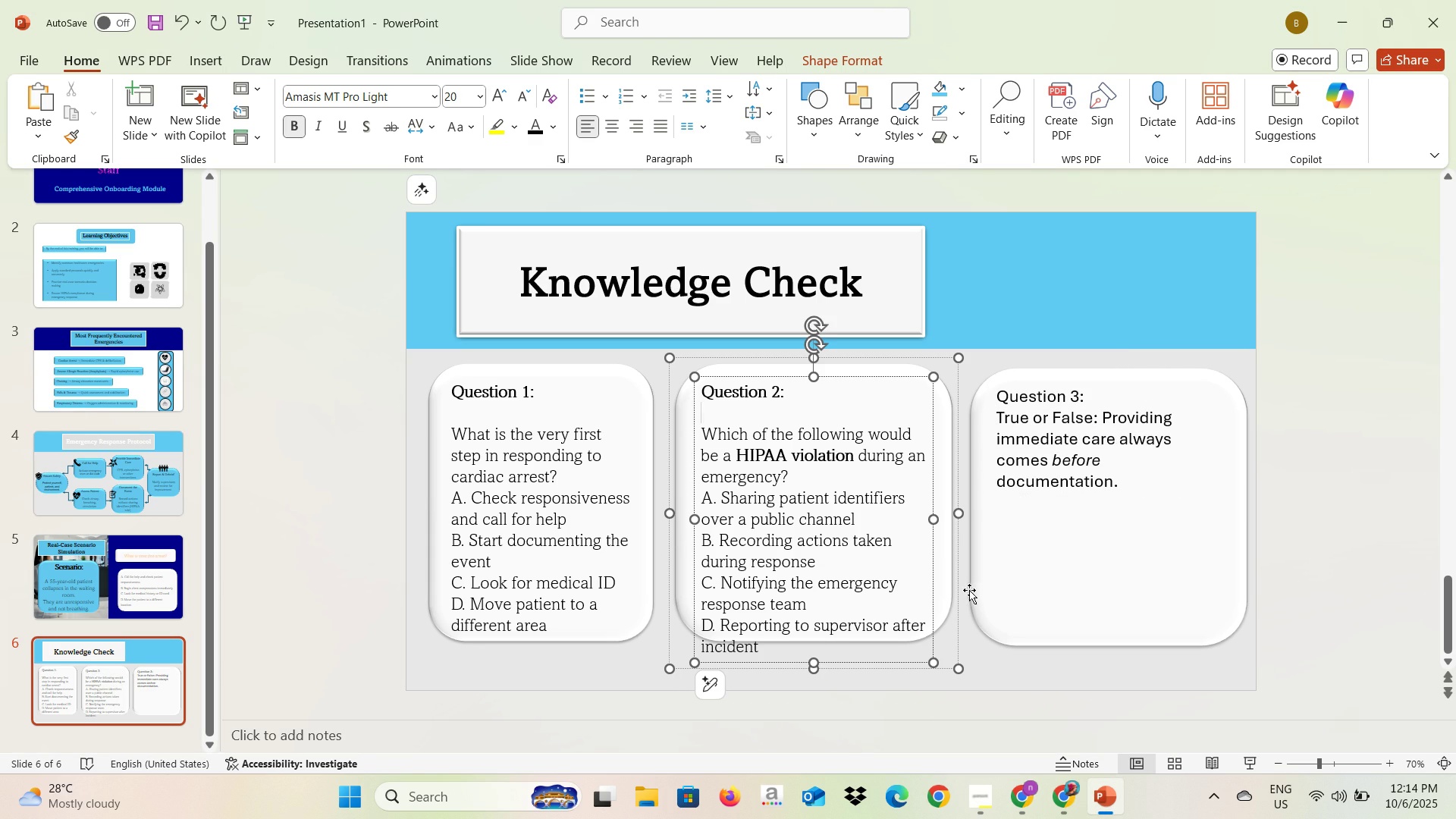 
left_click([941, 589])